 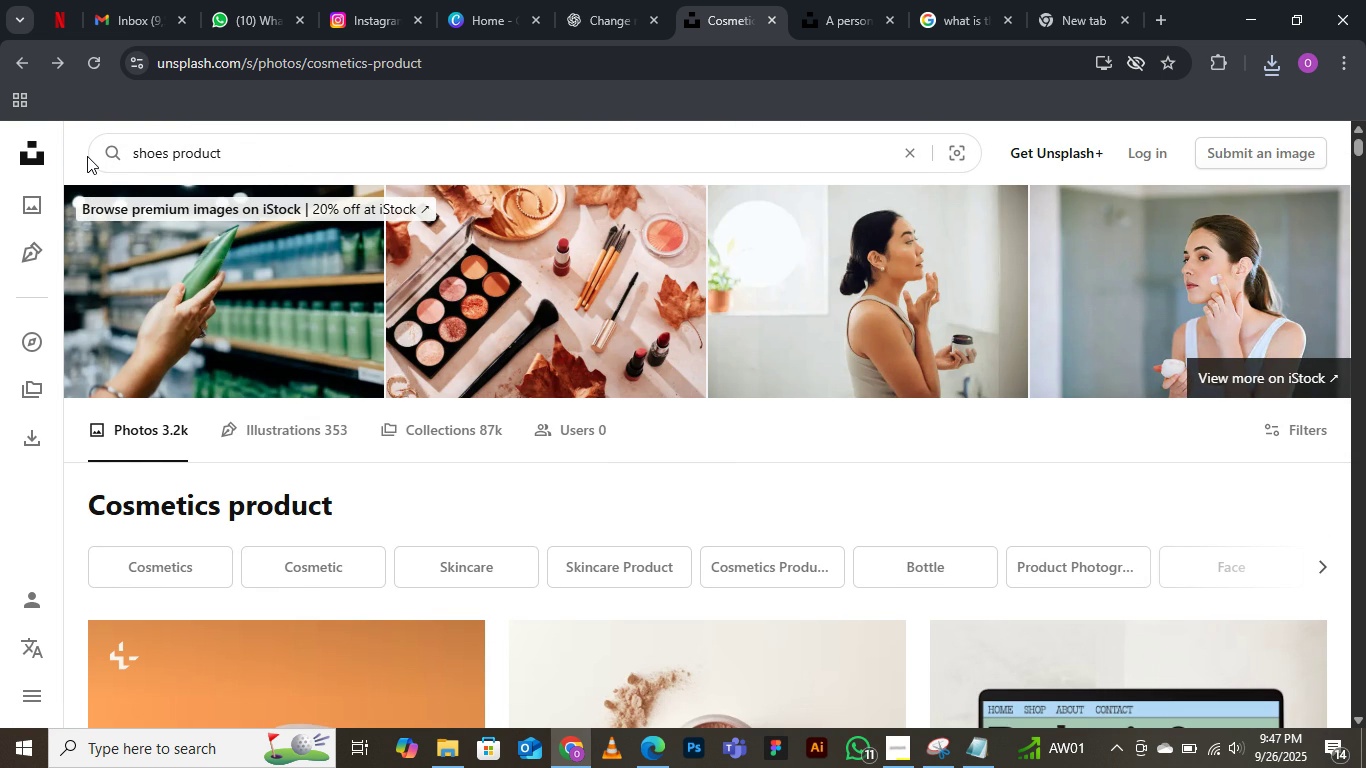 
key(Enter)
 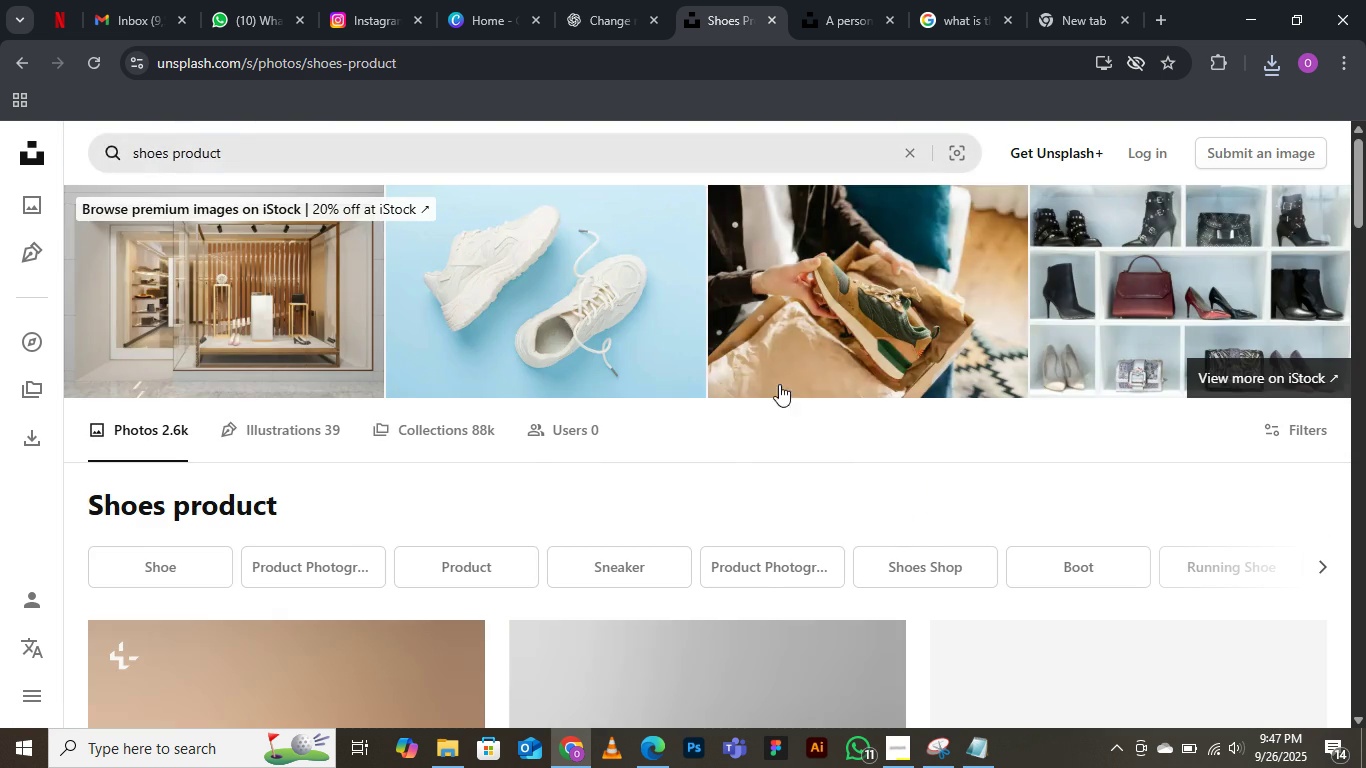 
scroll: coordinate [1086, 589], scroll_direction: down, amount: 27.0
 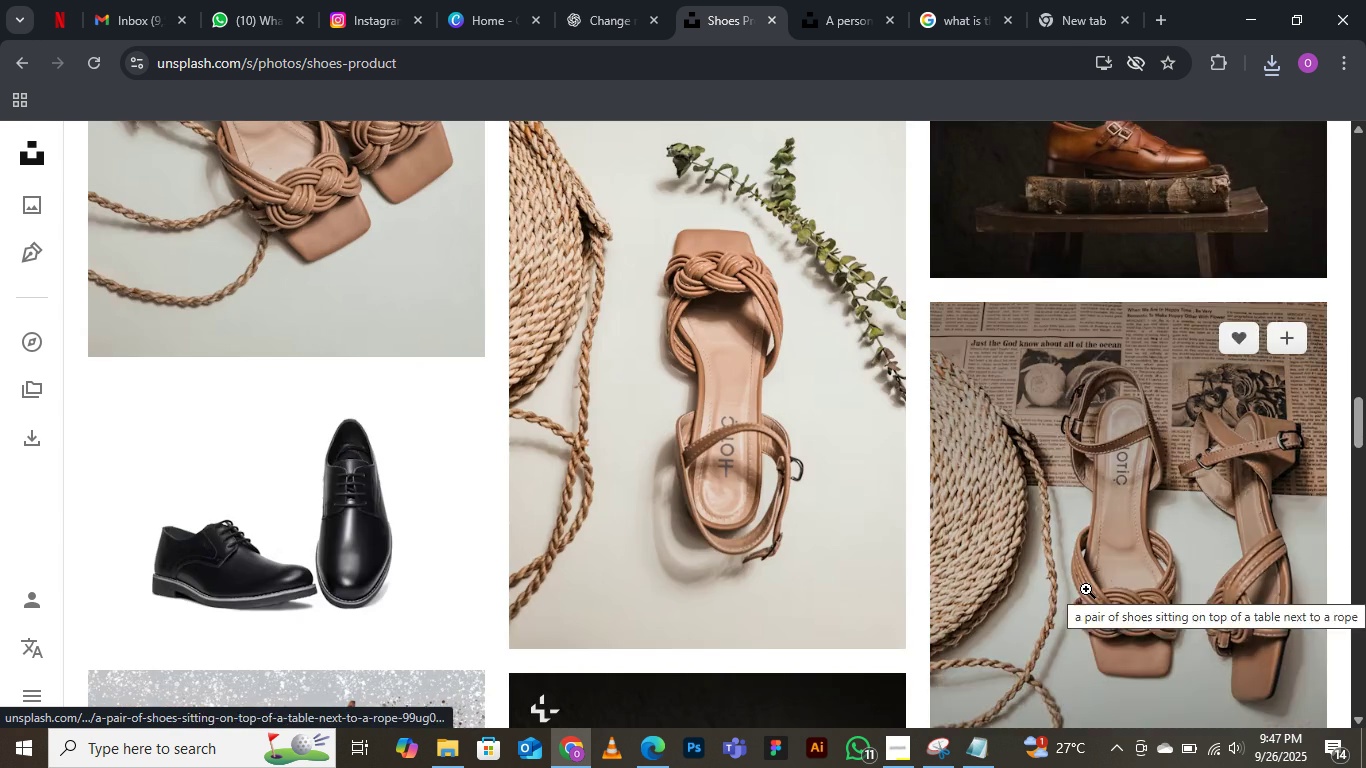 
scroll: coordinate [1086, 574], scroll_direction: down, amount: 17.0
 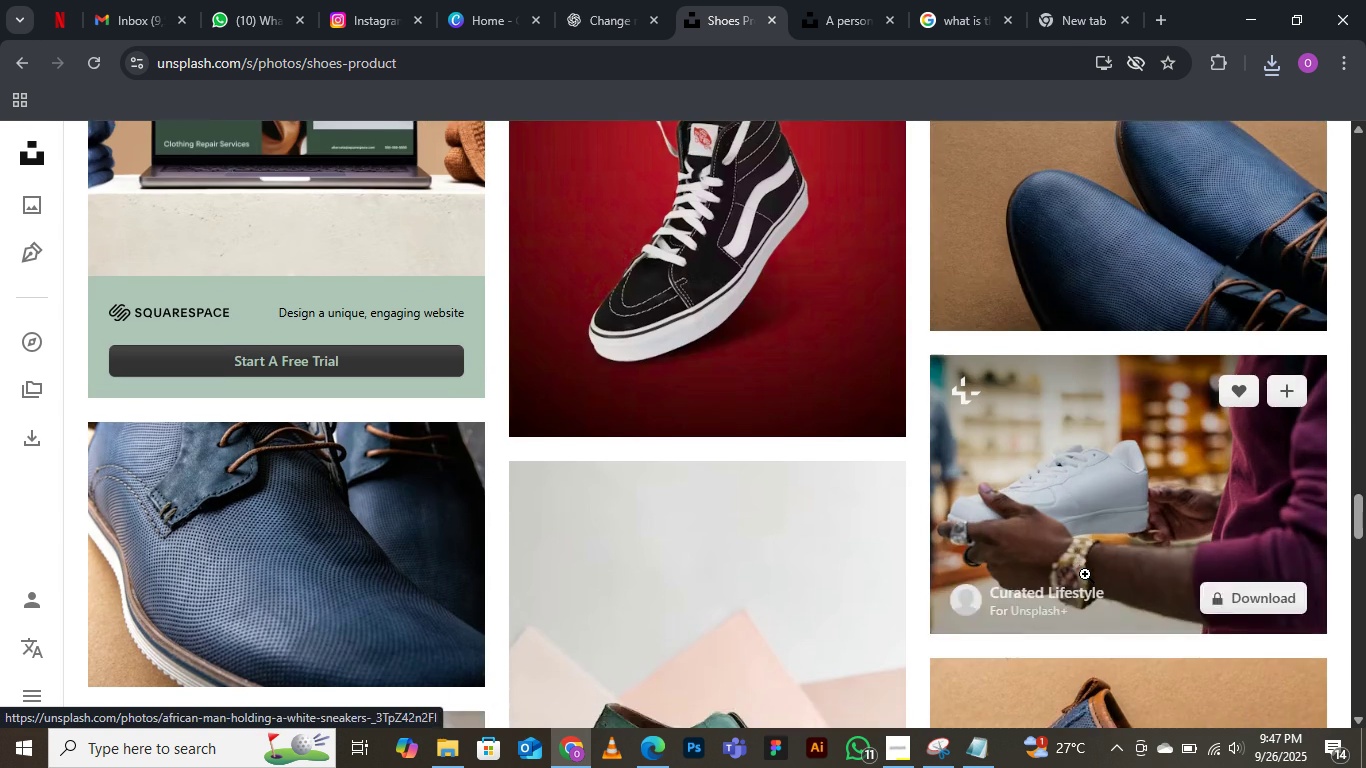 
scroll: coordinate [1085, 574], scroll_direction: up, amount: 1.0
 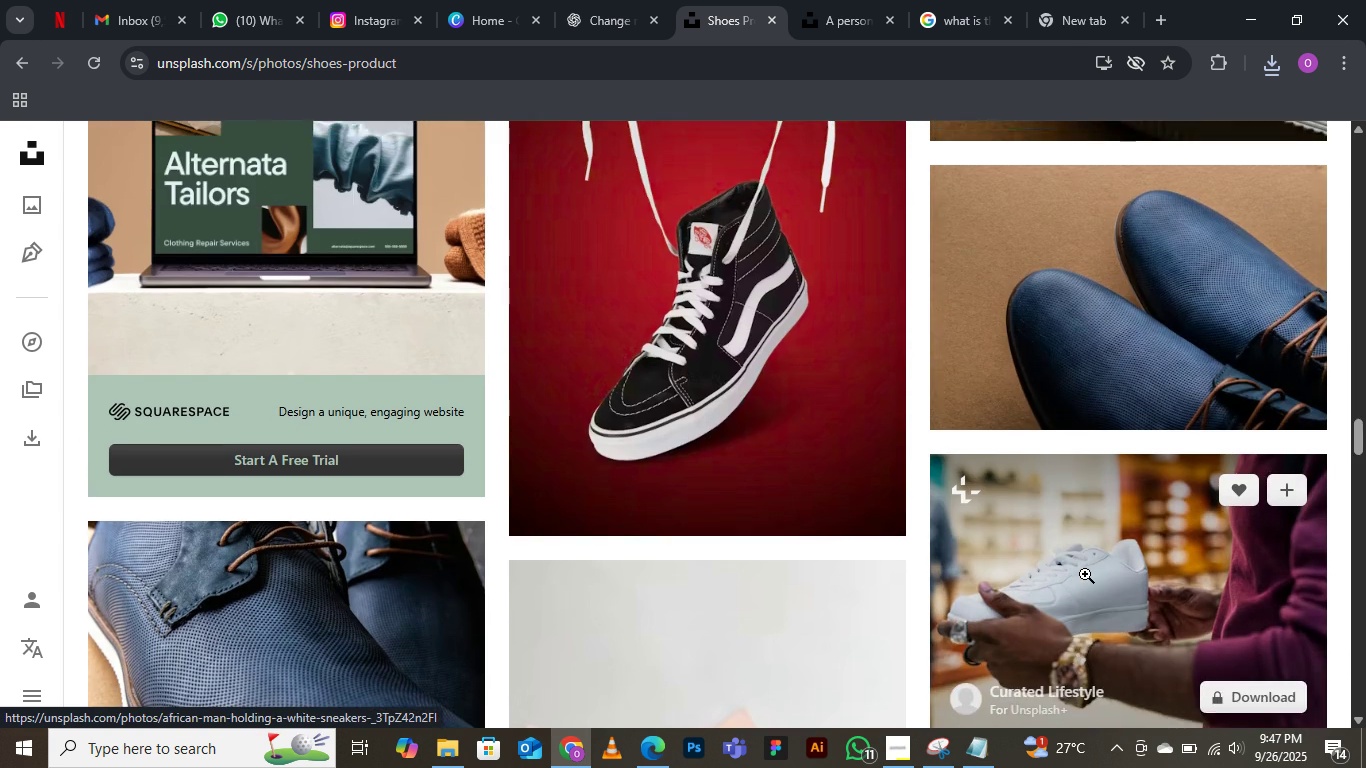 
scroll: coordinate [1085, 574], scroll_direction: down, amount: 10.0
 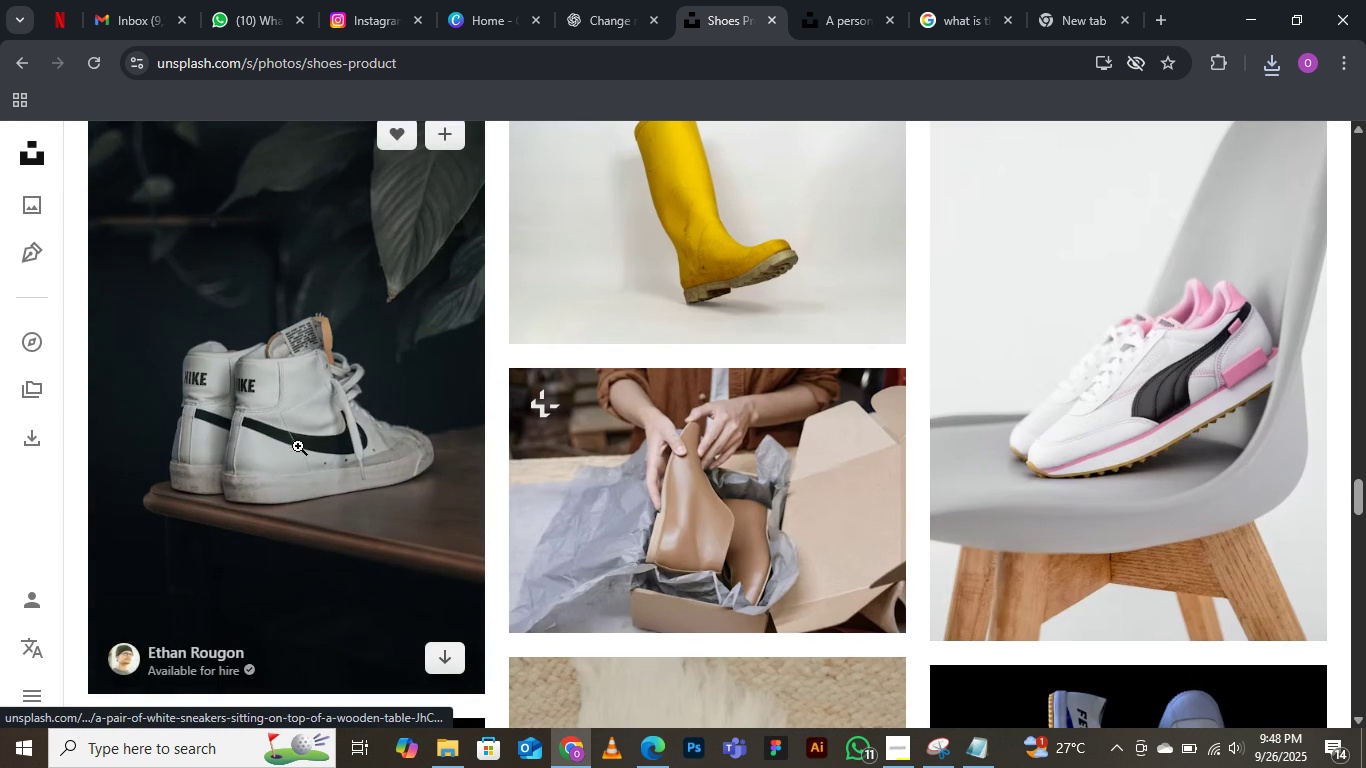 
left_click([285, 441])
 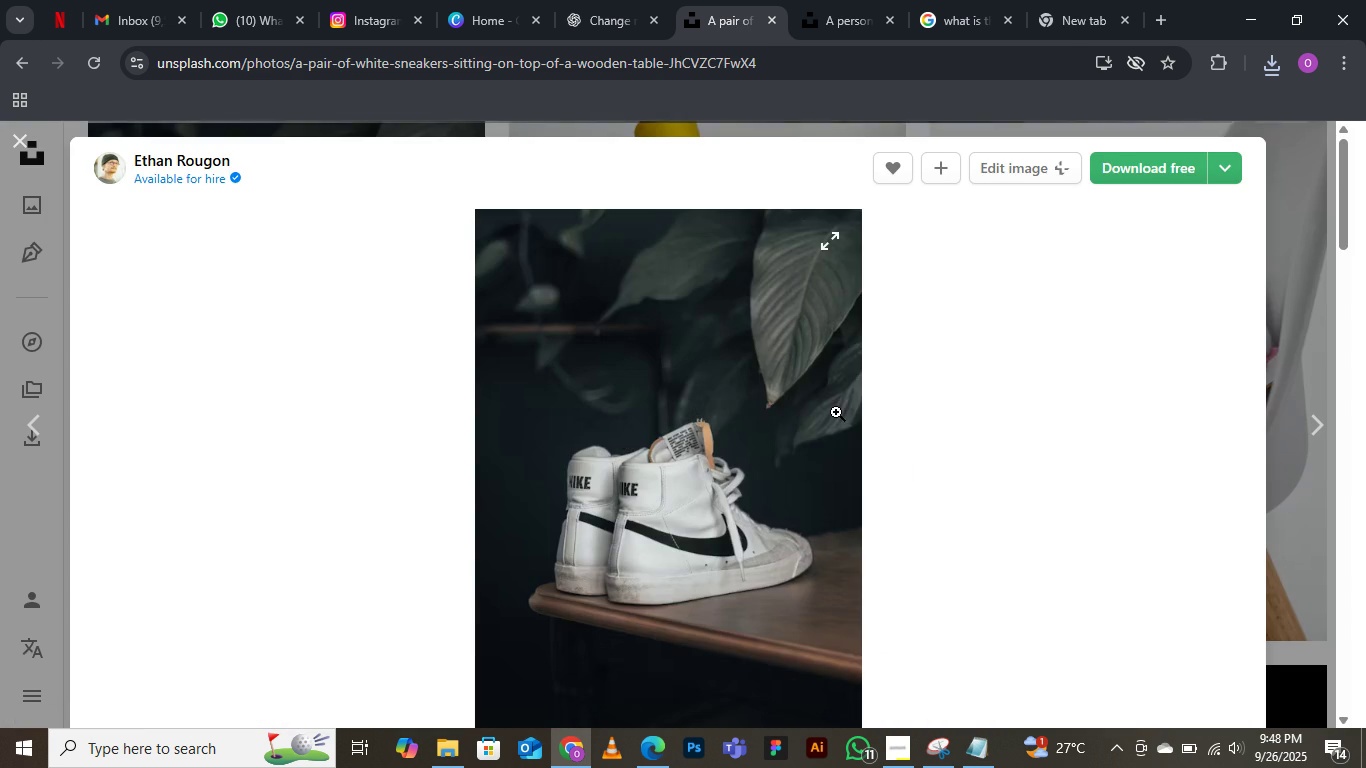 
scroll: coordinate [844, 399], scroll_direction: down, amount: 1.0
 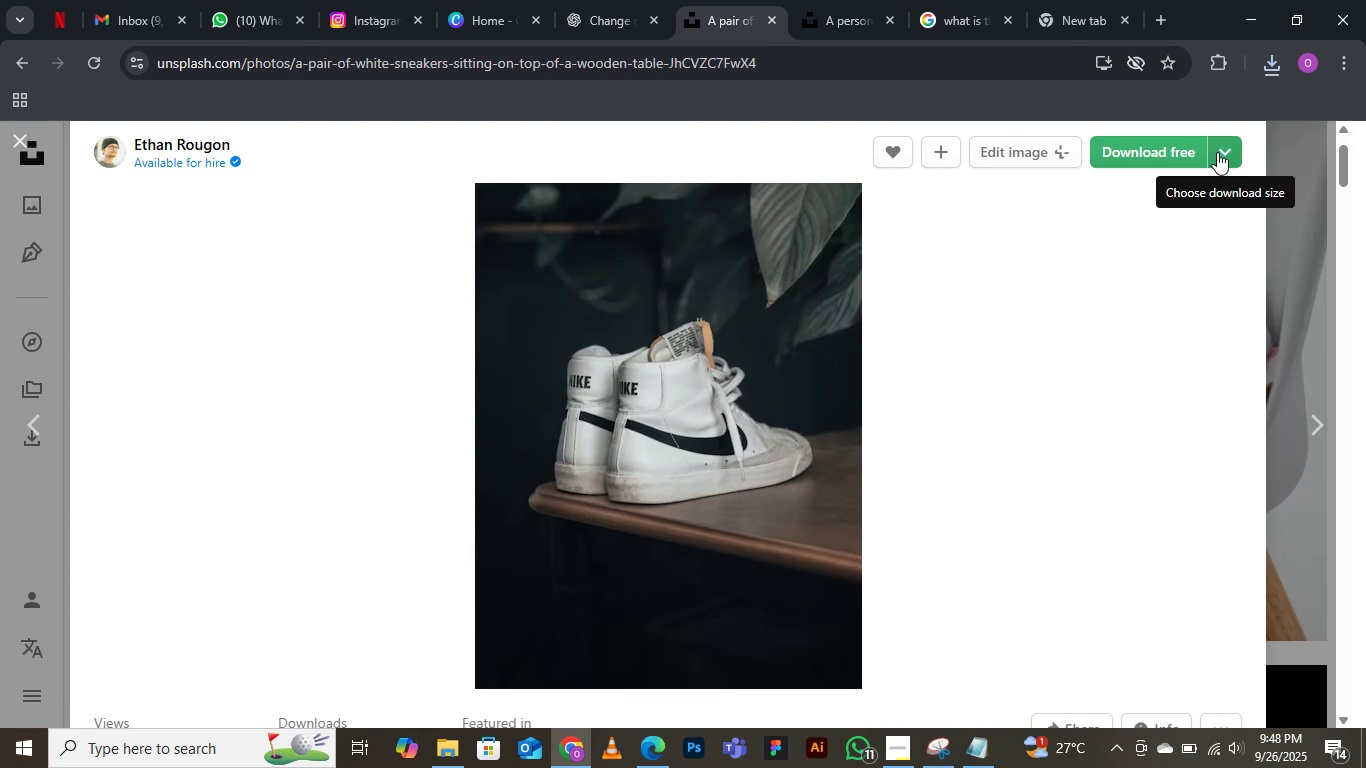 
left_click([1222, 149])
 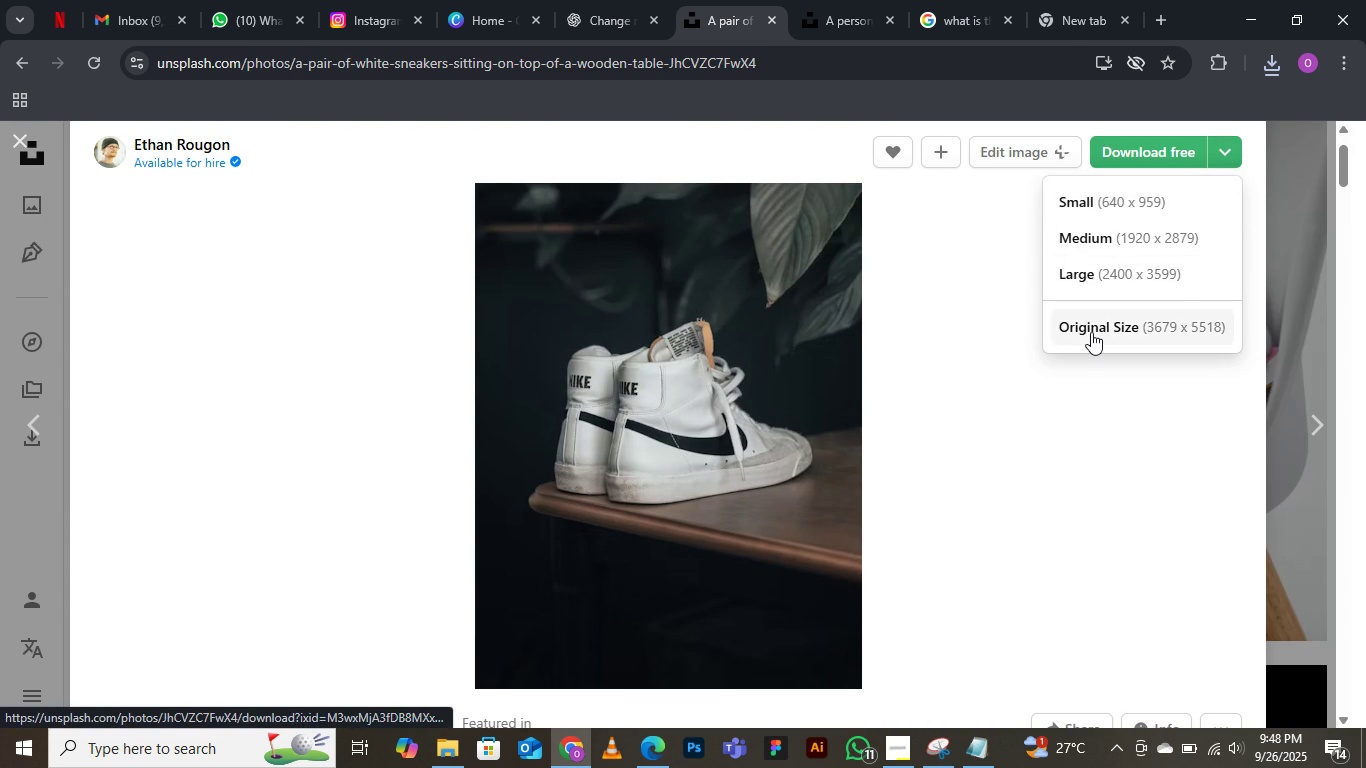 
left_click([1091, 332])
 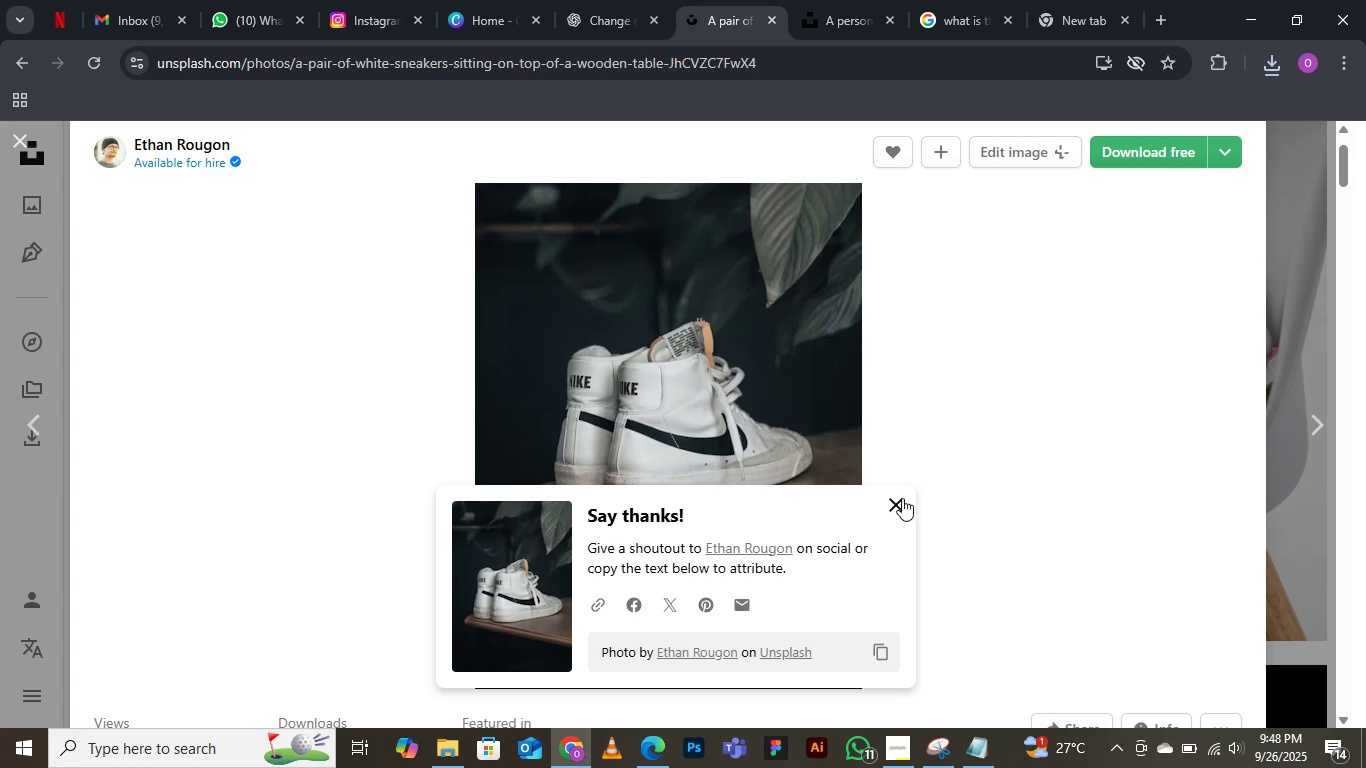 
left_click([895, 504])
 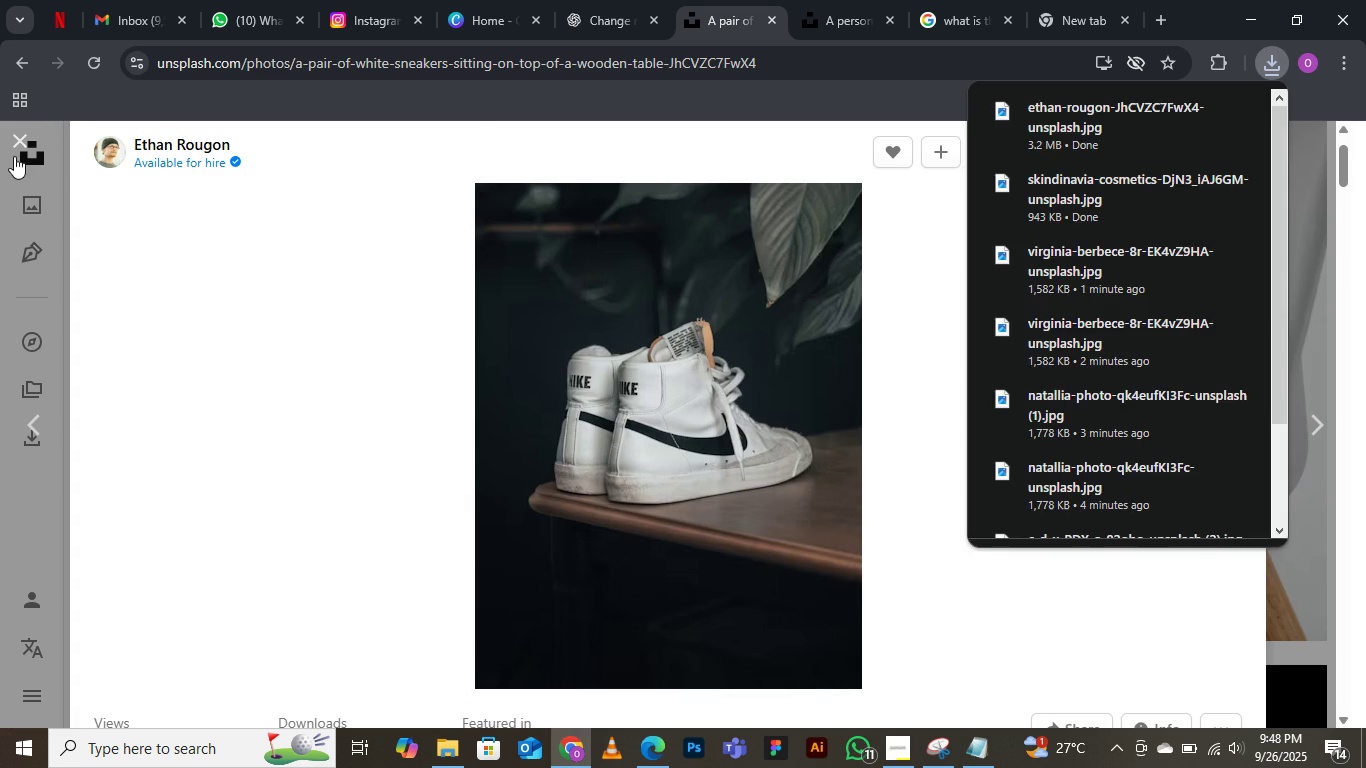 
left_click([21, 138])
 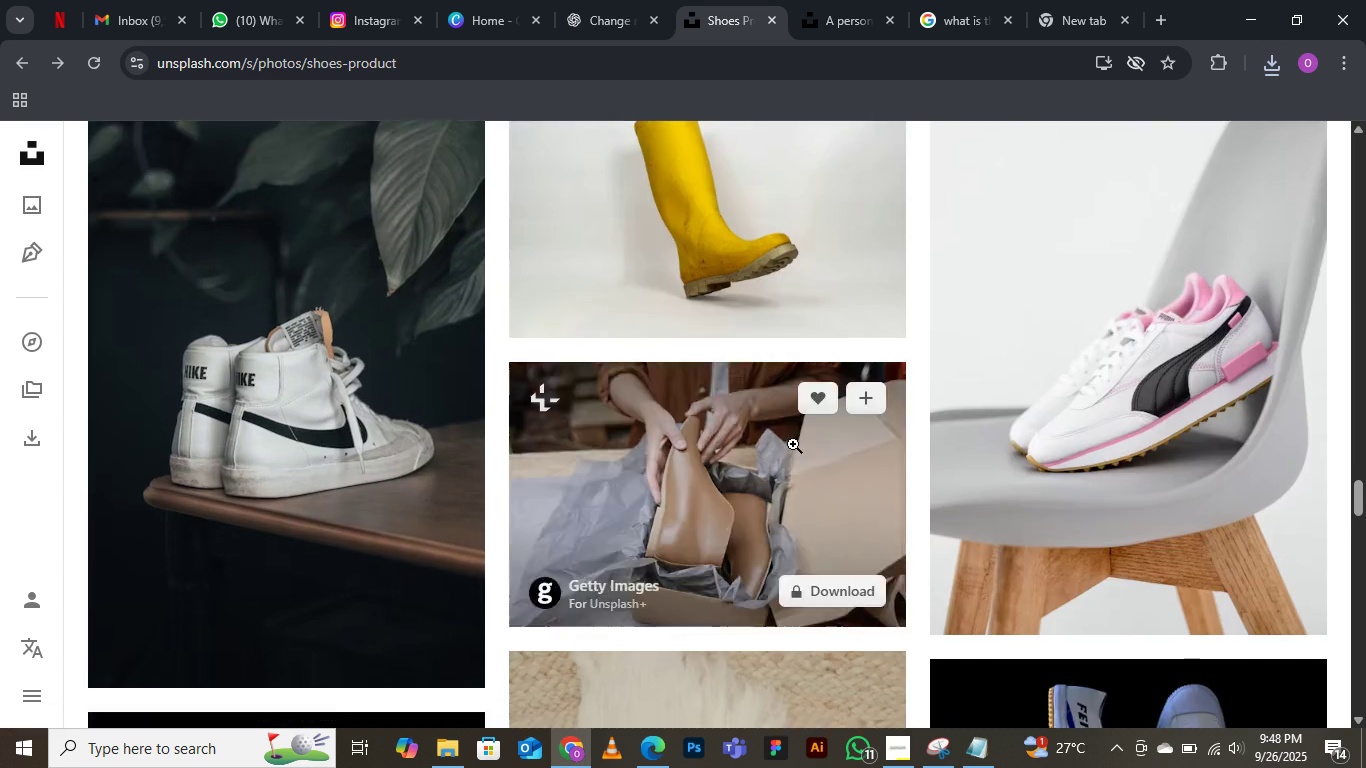 
scroll: coordinate [1159, 541], scroll_direction: down, amount: 16.0
 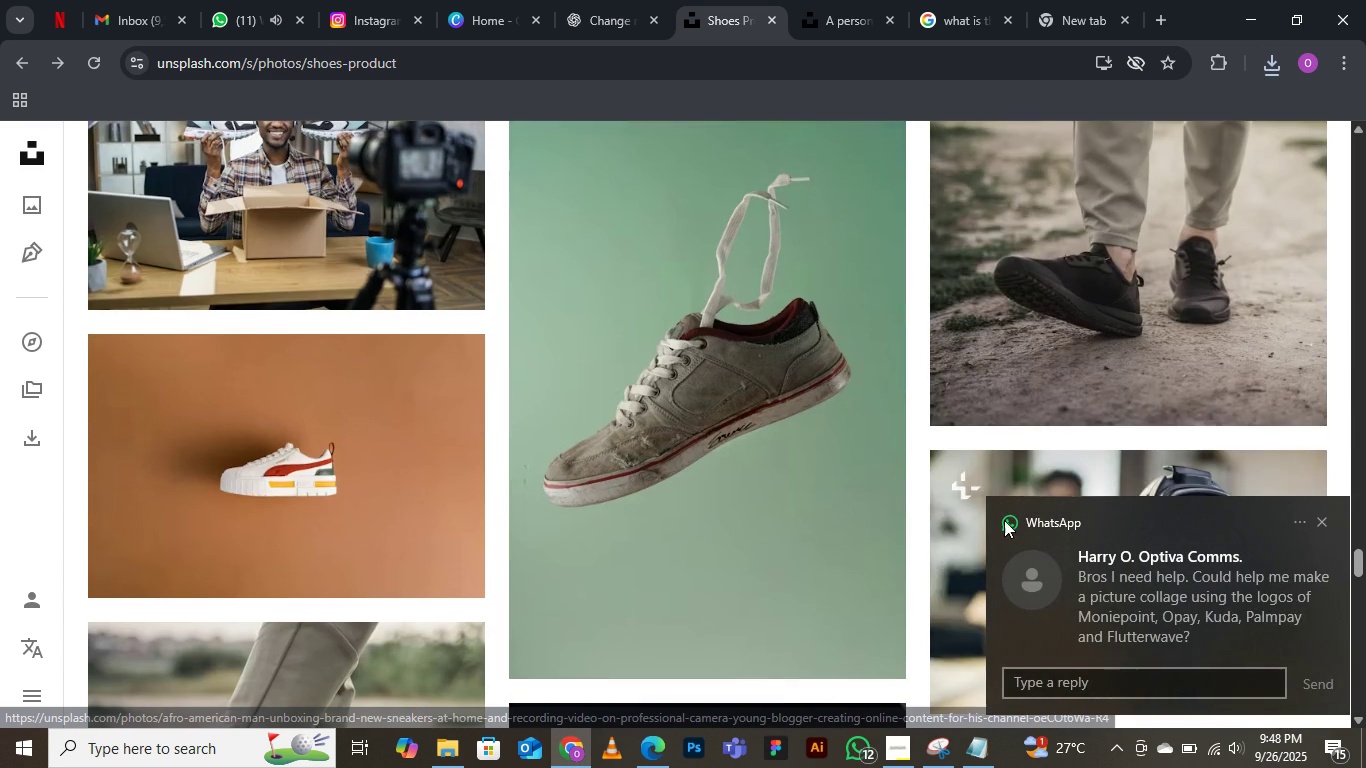 
scroll: coordinate [937, 405], scroll_direction: down, amount: 19.0
 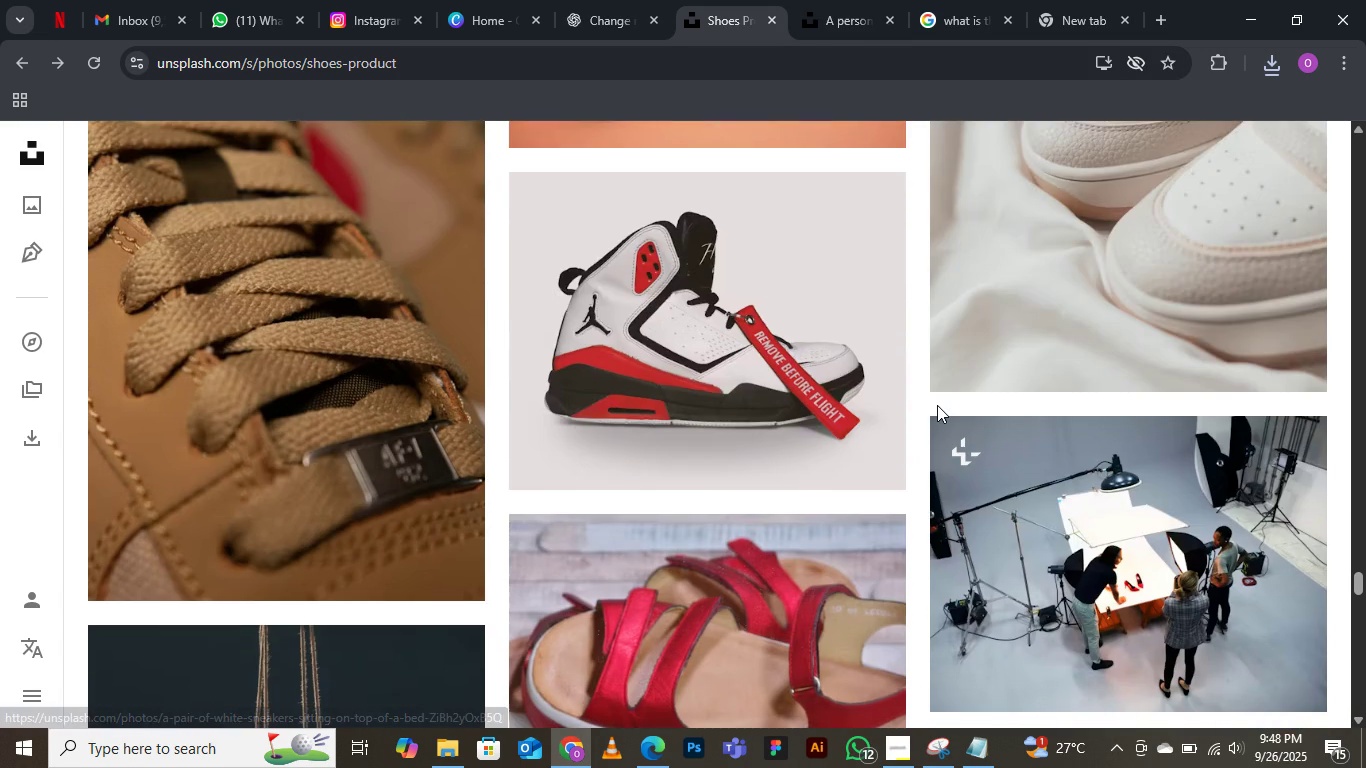 
scroll: coordinate [915, 434], scroll_direction: down, amount: 17.0
 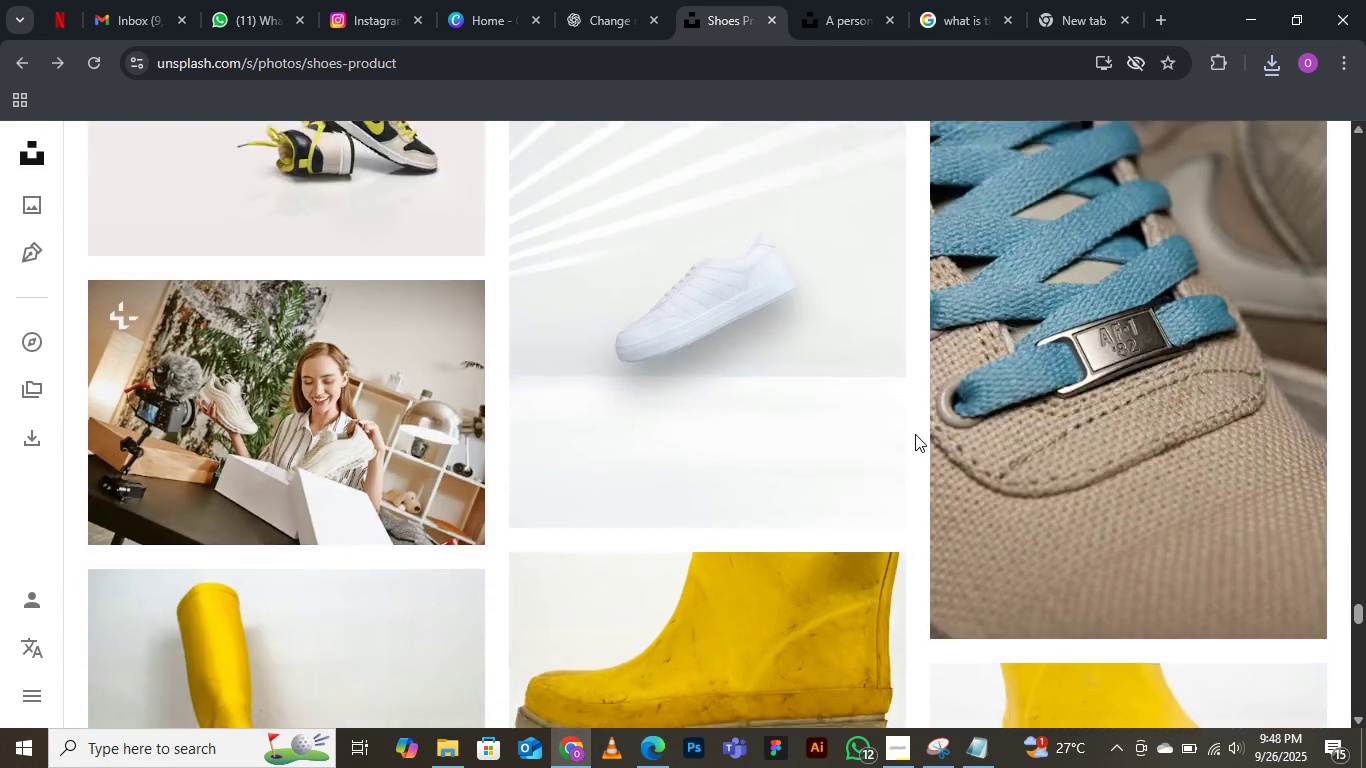 
scroll: coordinate [877, 439], scroll_direction: up, amount: 47.0